 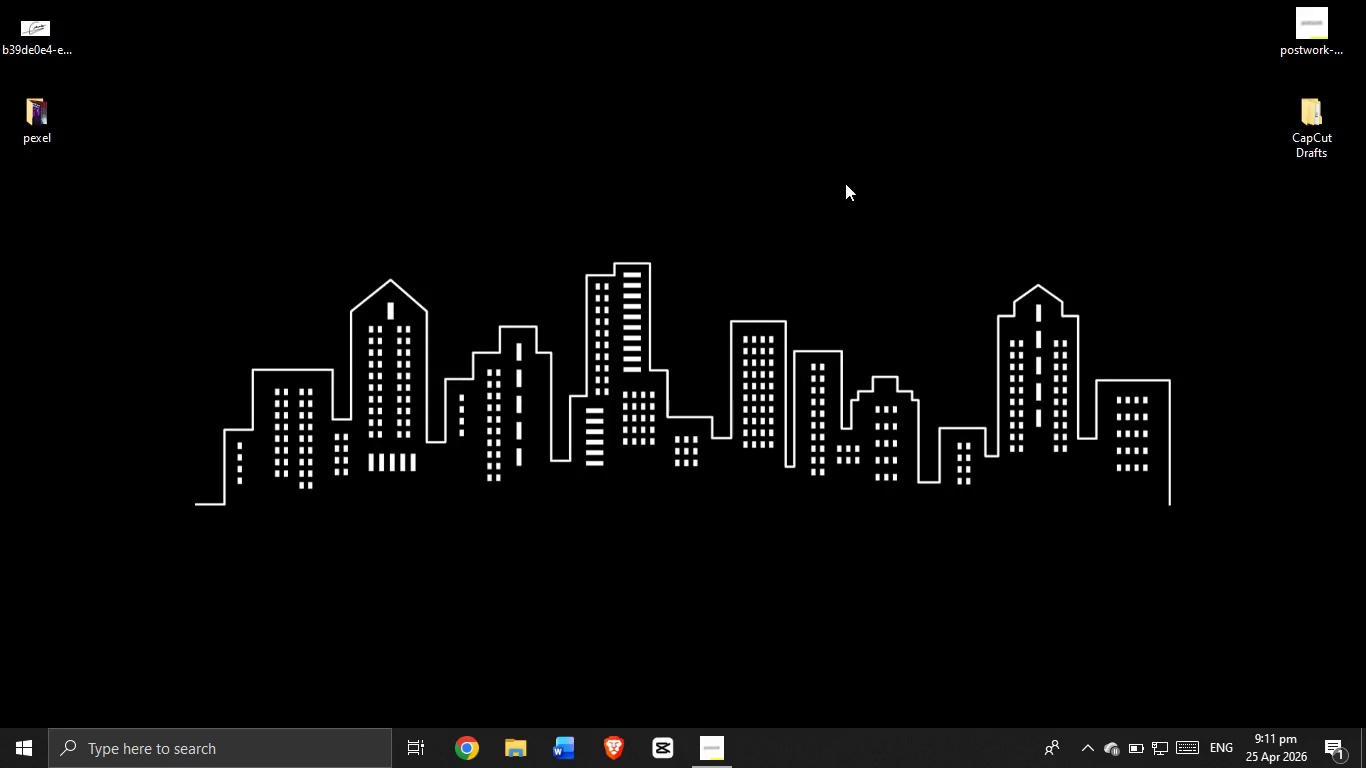 
key(Alt+Control+Delete)
 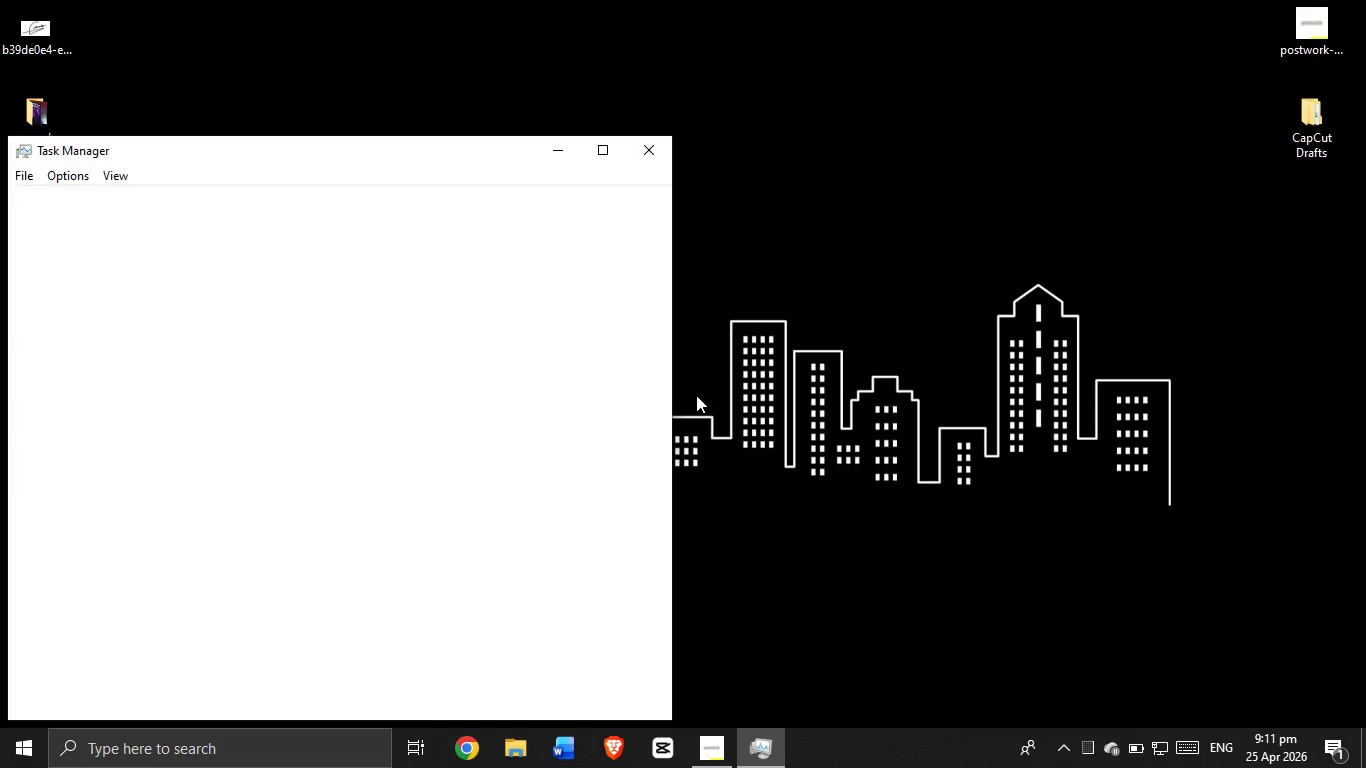 
wait(8.17)
 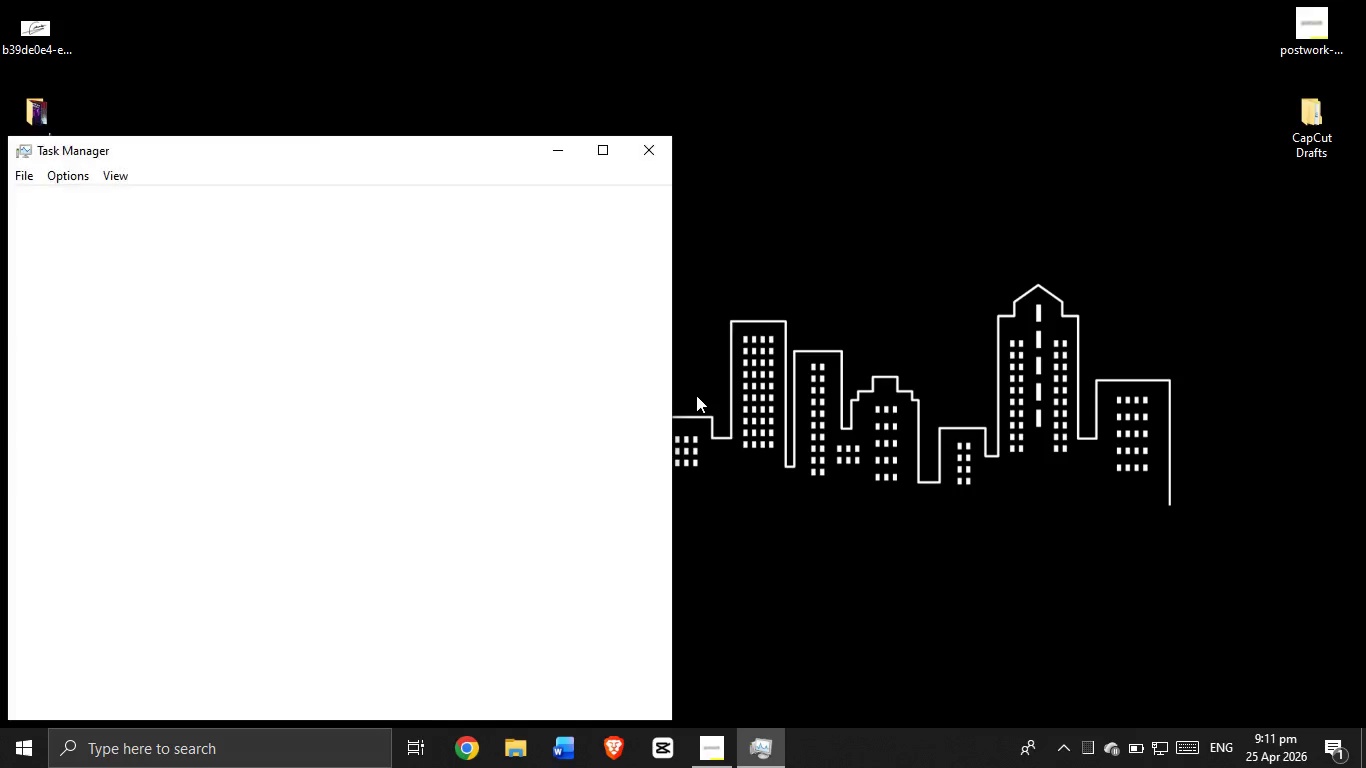 
double_click([675, 752])
 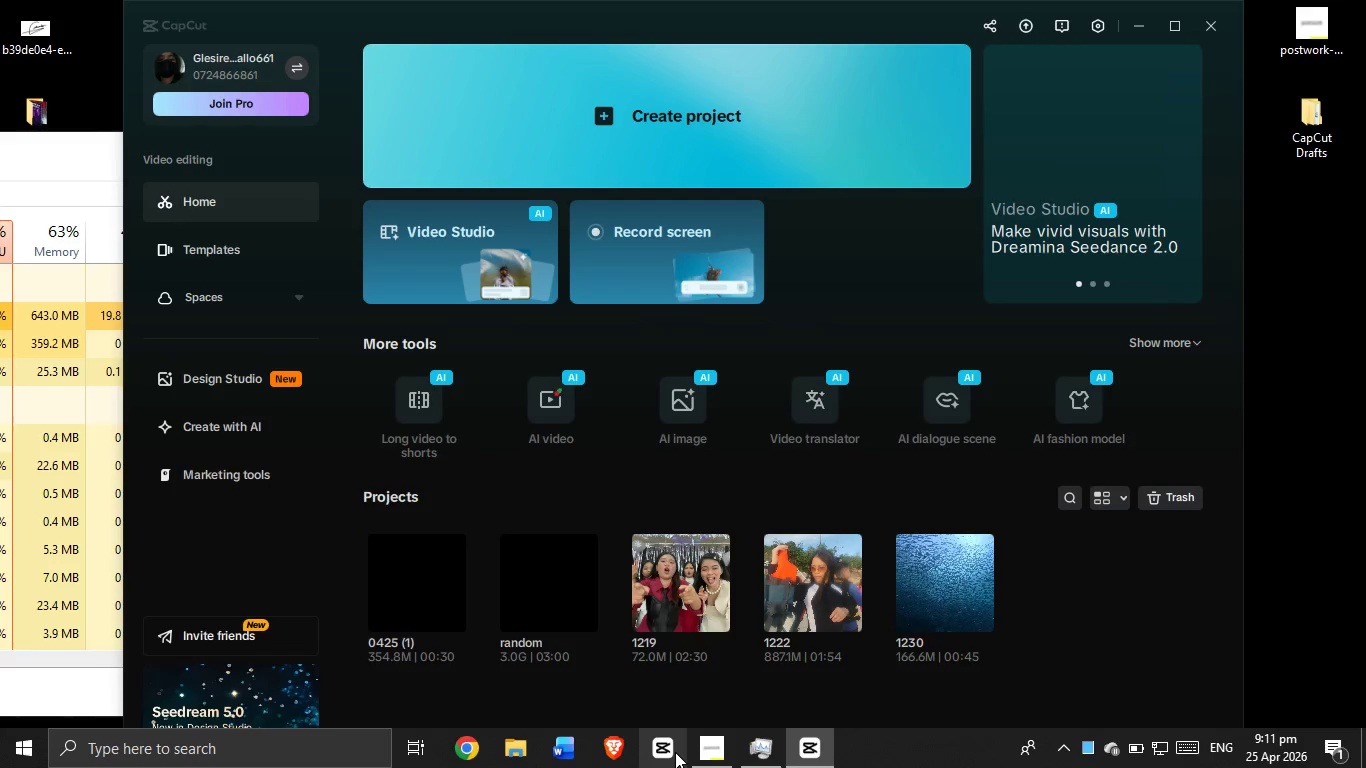 
wait(19.94)
 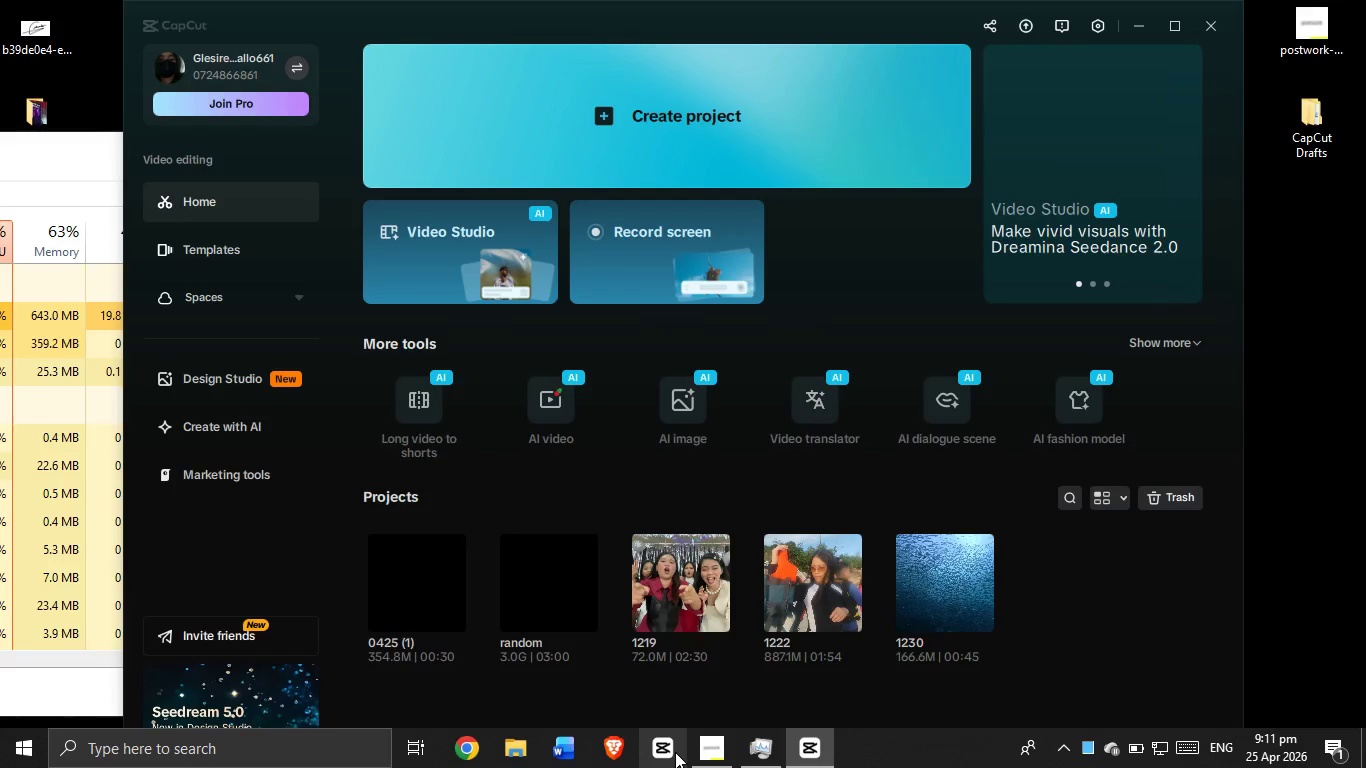 
left_click([691, 148])
 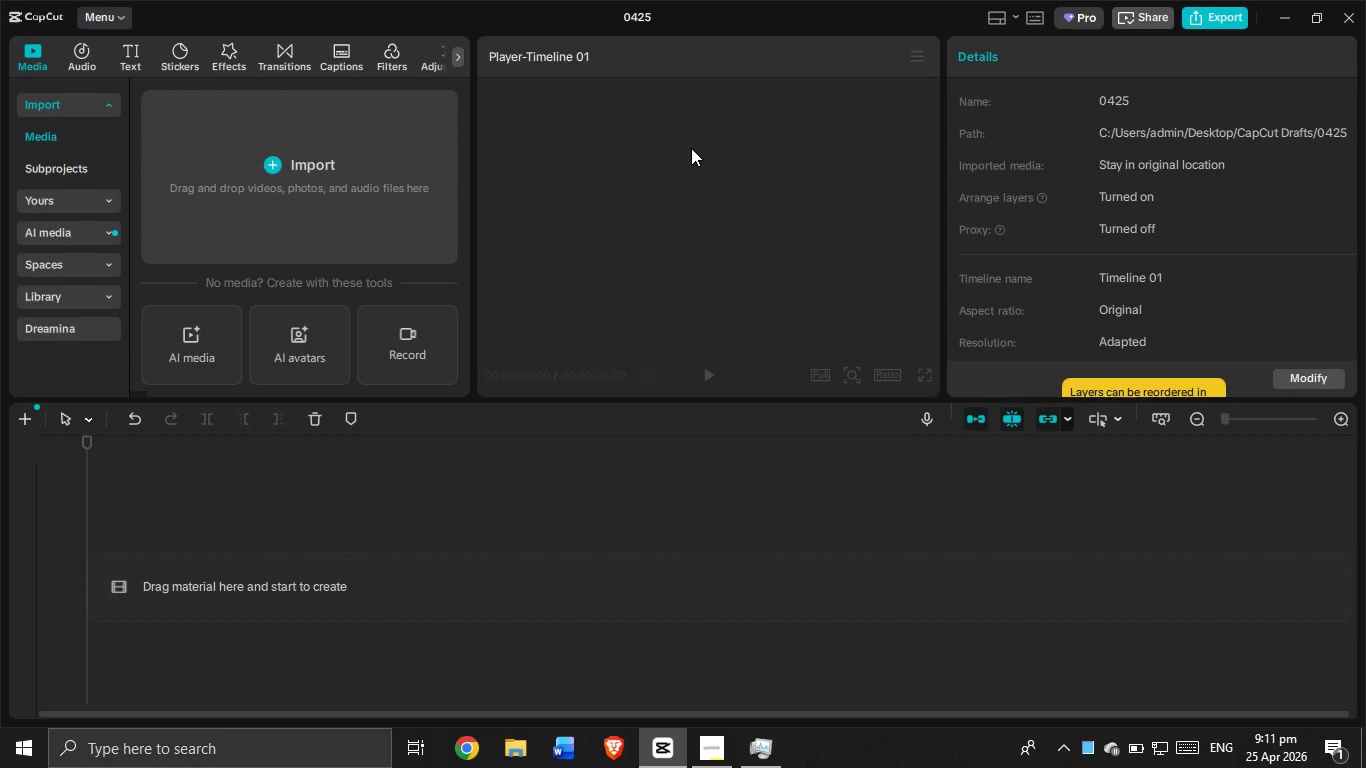 
wait(15.45)
 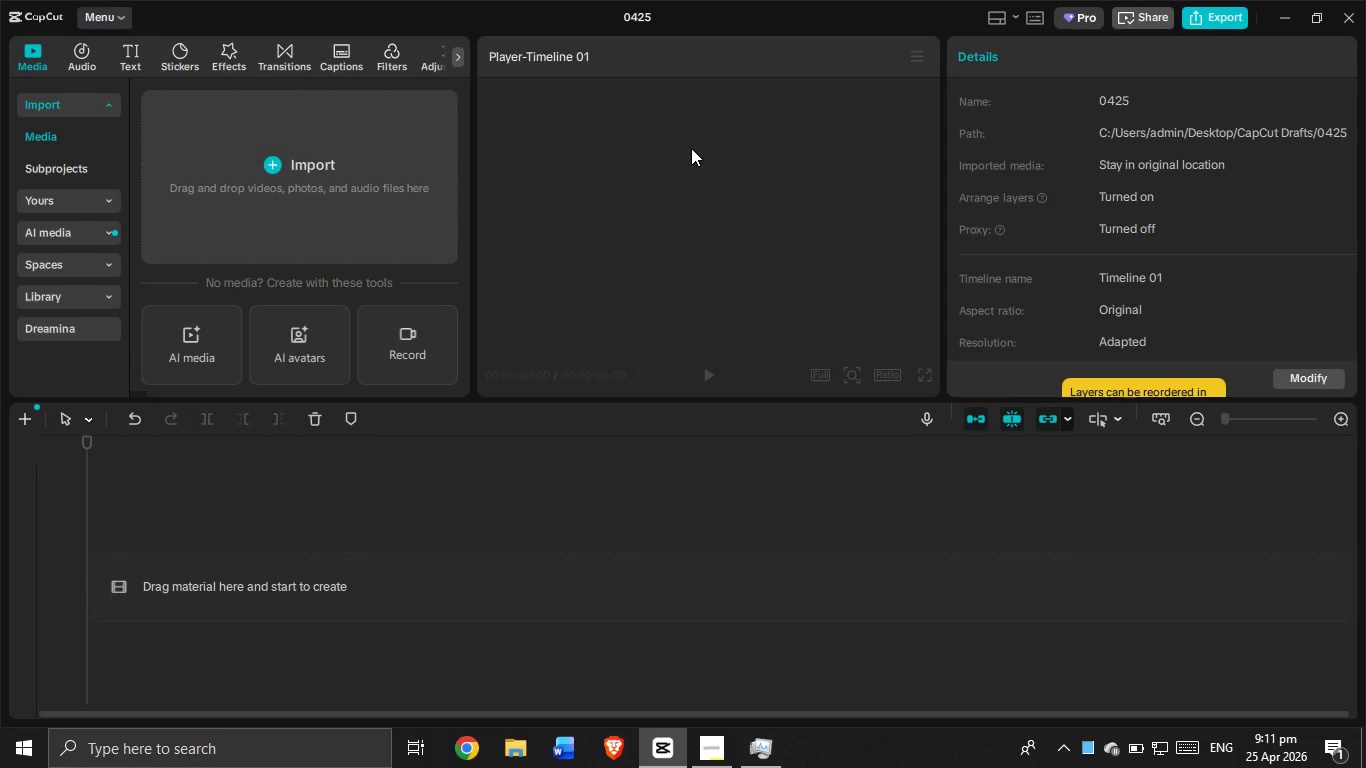 
left_click([267, 176])
 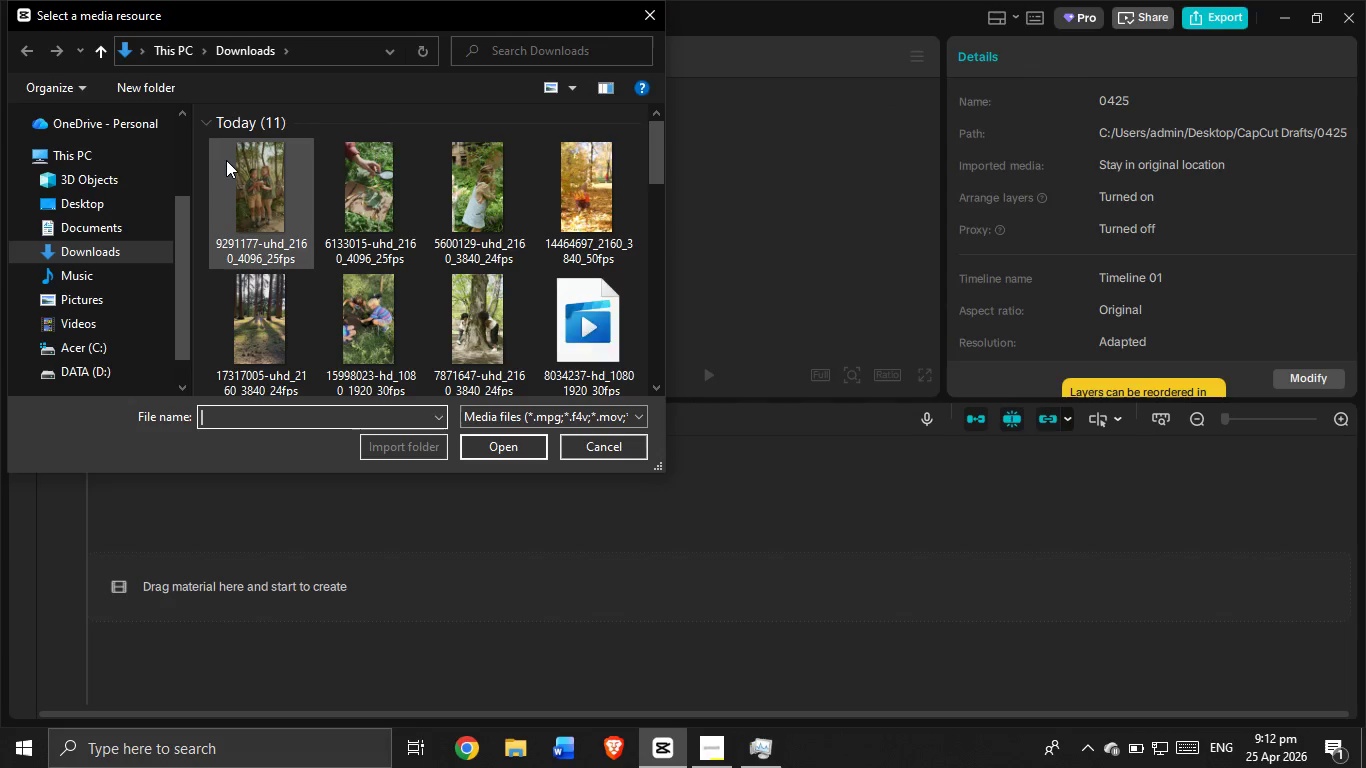 
wait(6.77)
 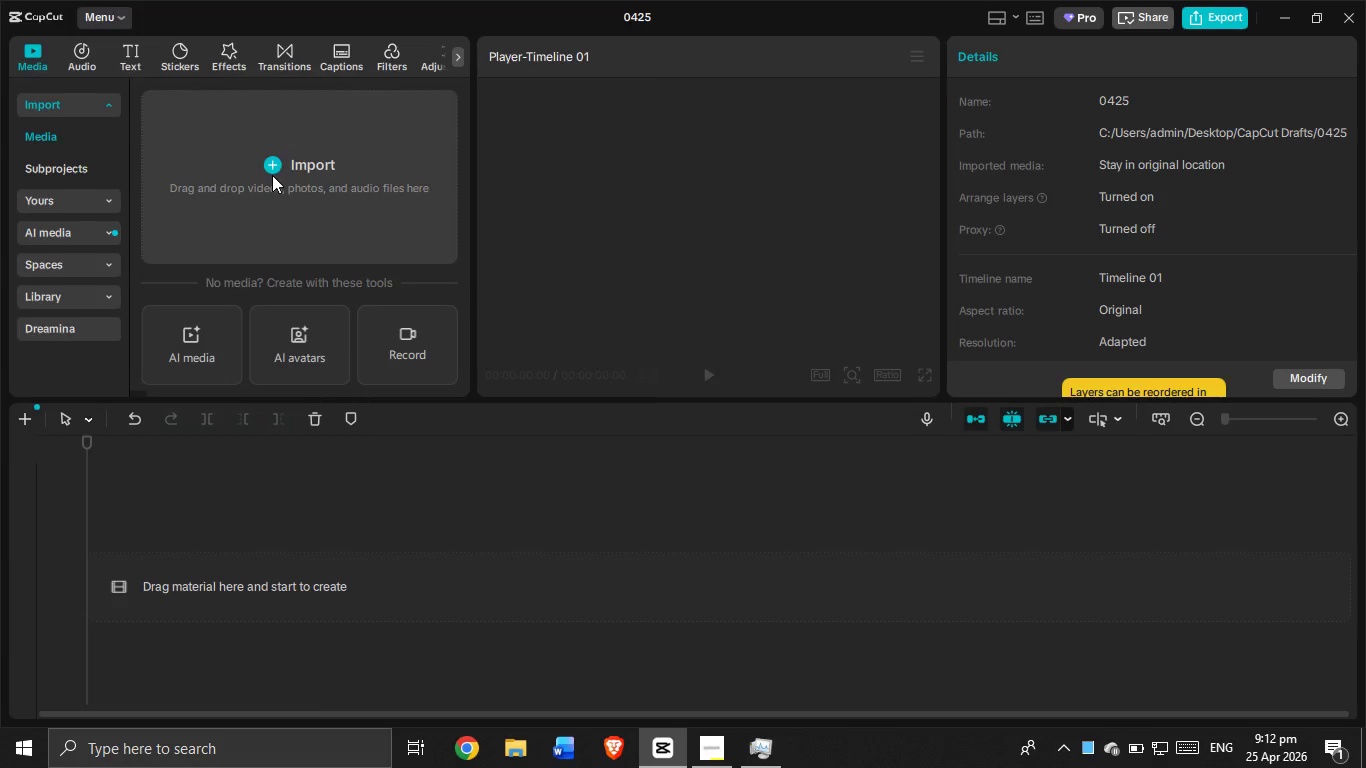 
left_click([100, 196])
 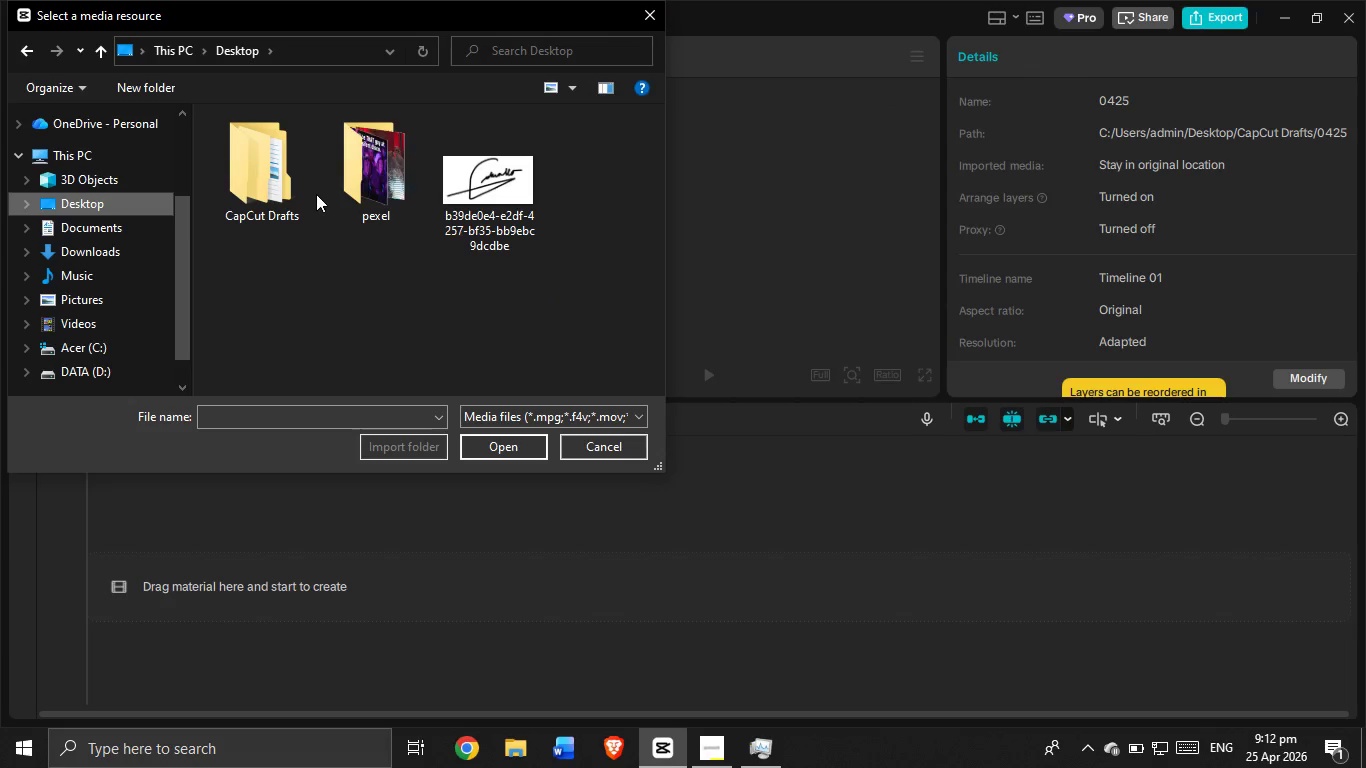 
double_click([364, 178])
 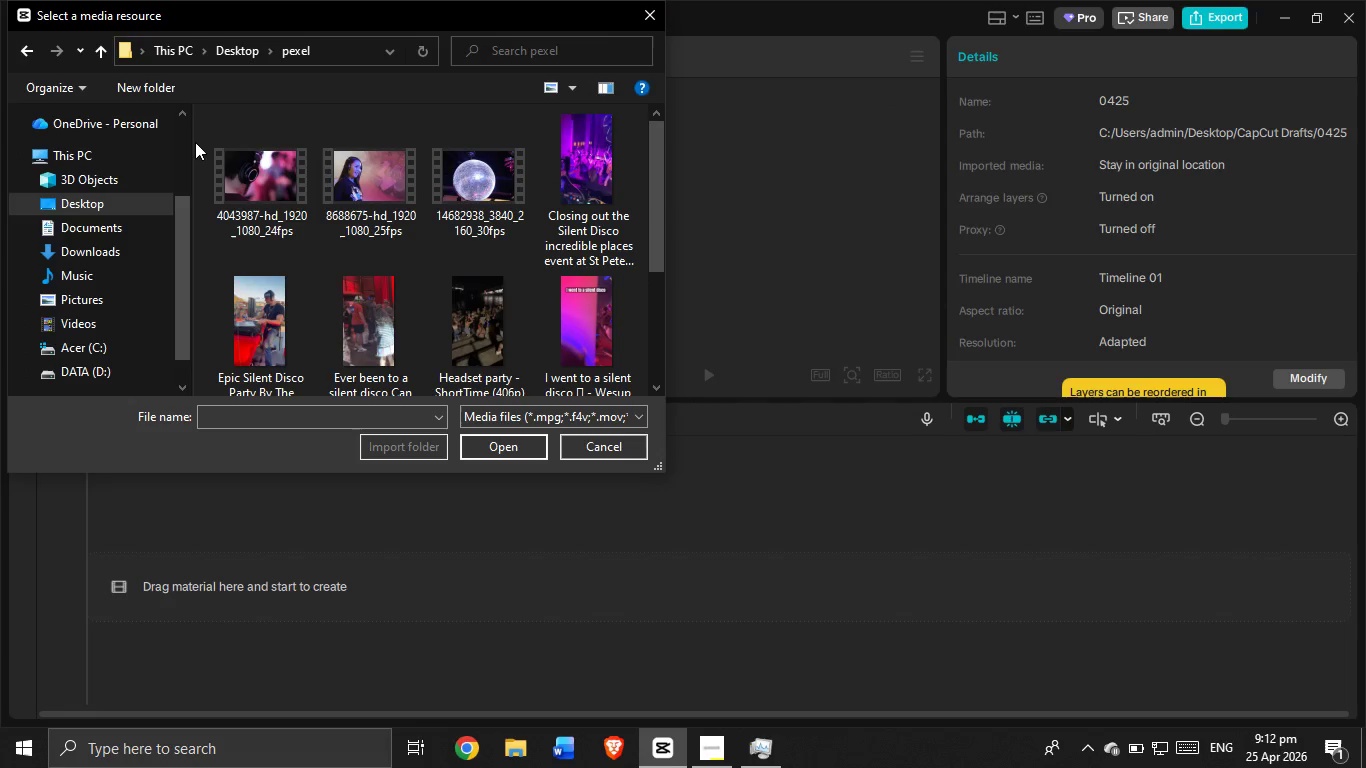 
left_click_drag(start_coordinate=[195, 142], to_coordinate=[623, 396])
 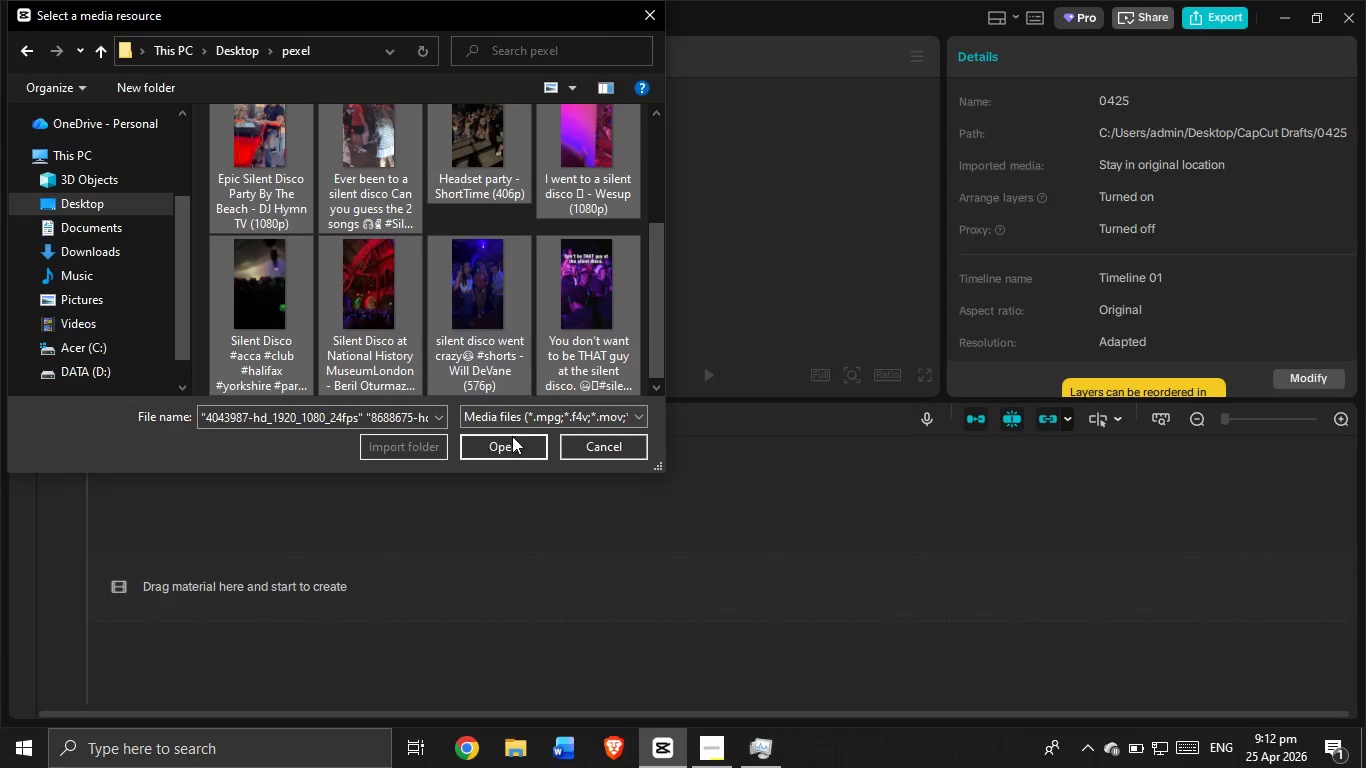 
scroll: coordinate [601, 287], scroll_direction: down, amount: 5.0
 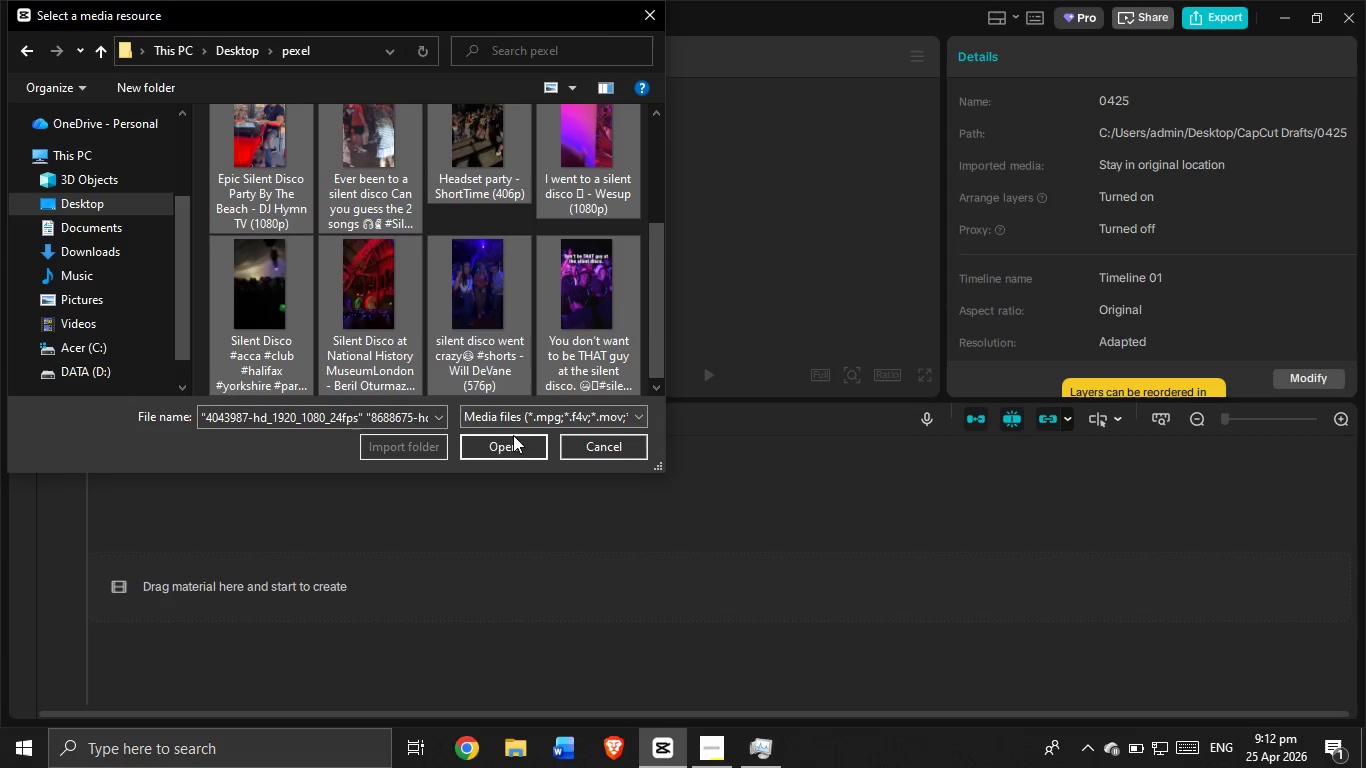 
left_click([512, 436])
 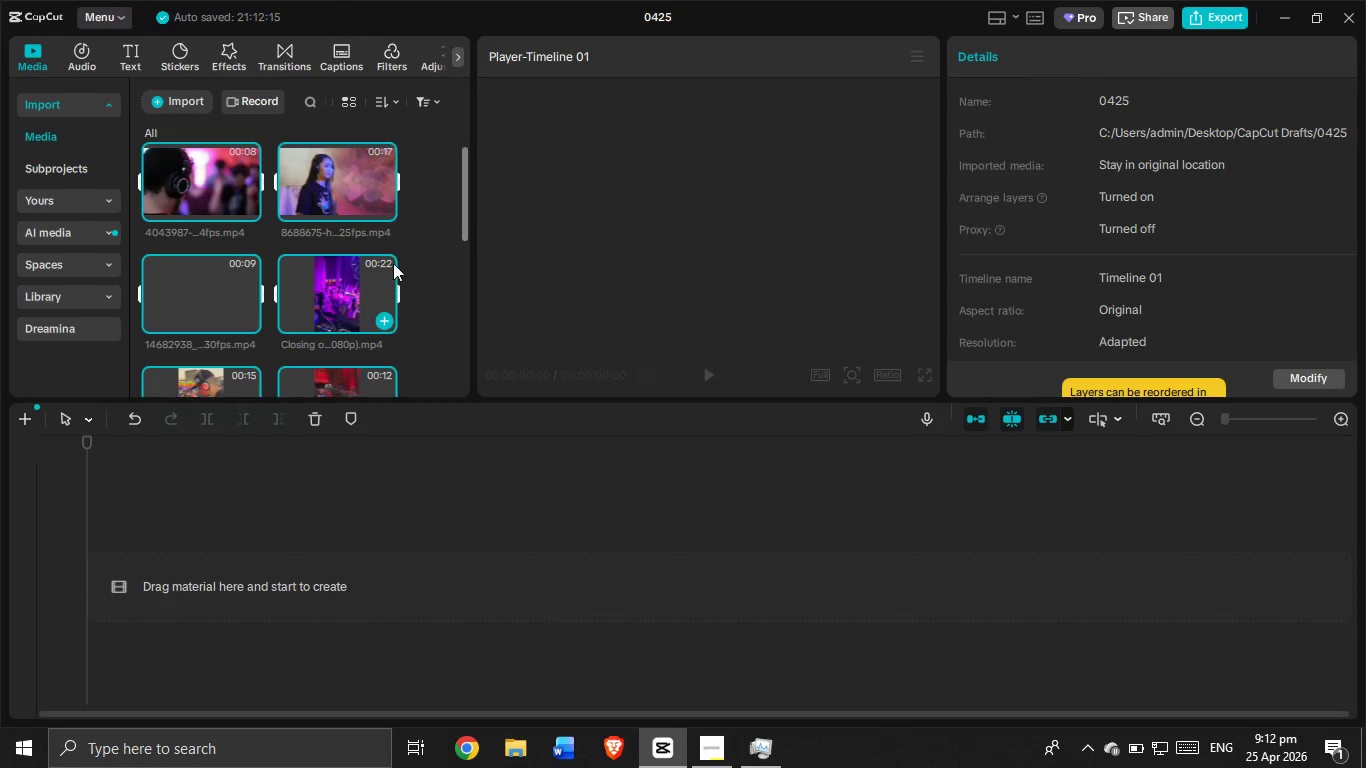 
left_click([419, 244])
 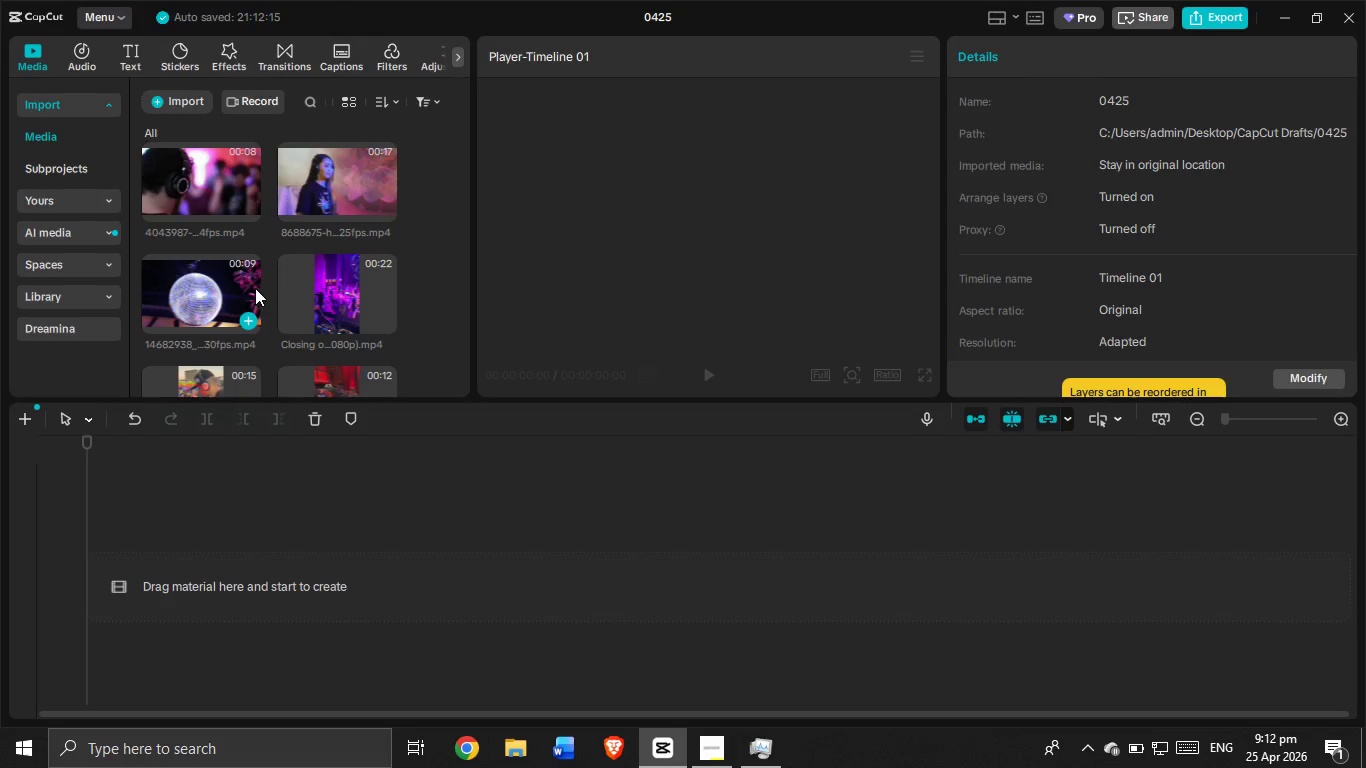 
left_click_drag(start_coordinate=[226, 286], to_coordinate=[162, 565])
 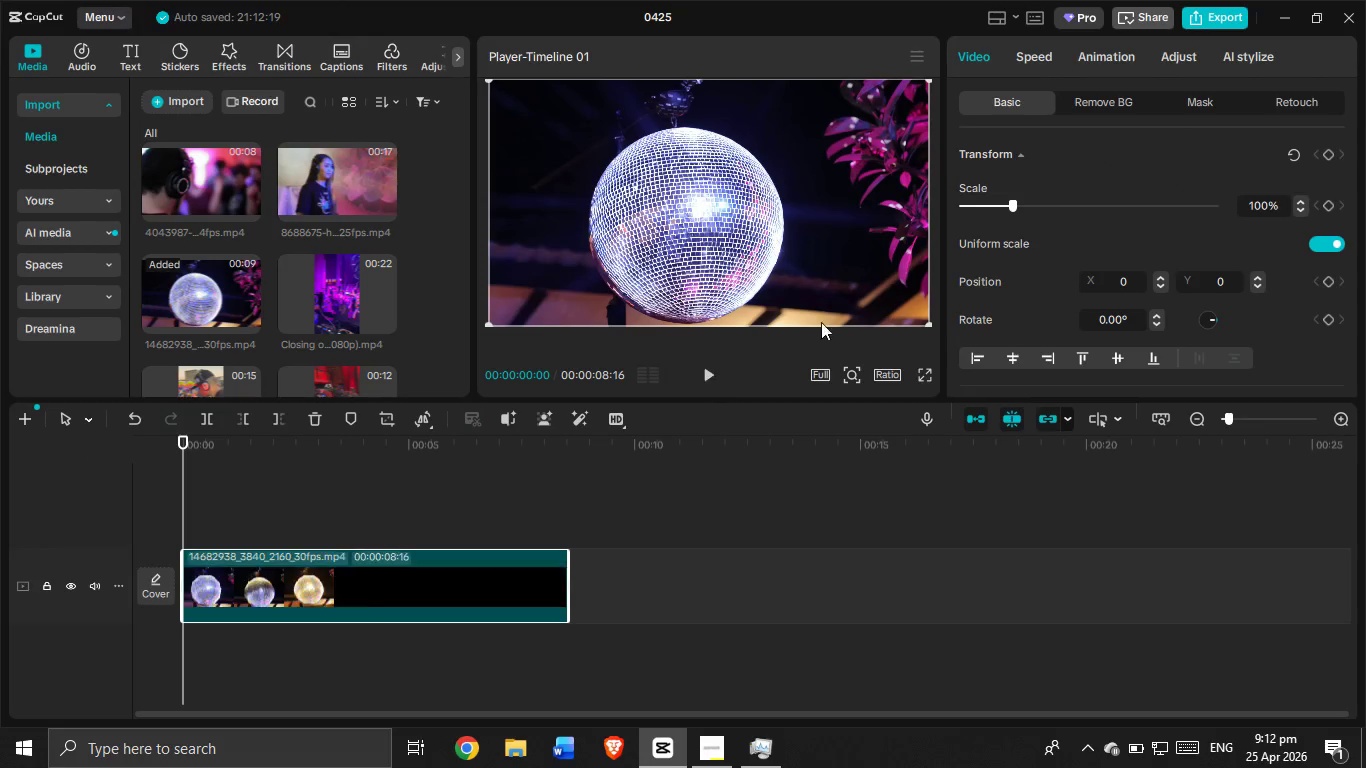 
left_click([889, 377])
 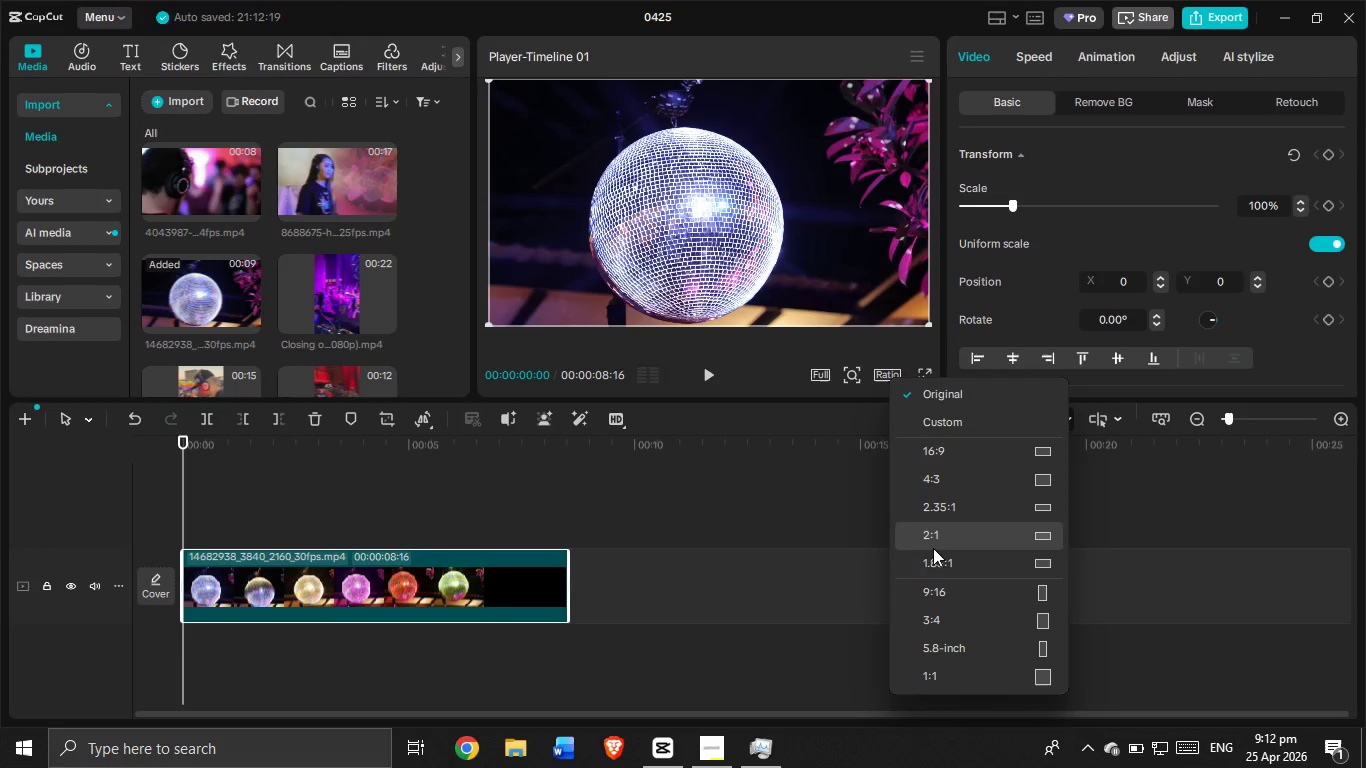 
left_click([948, 591])
 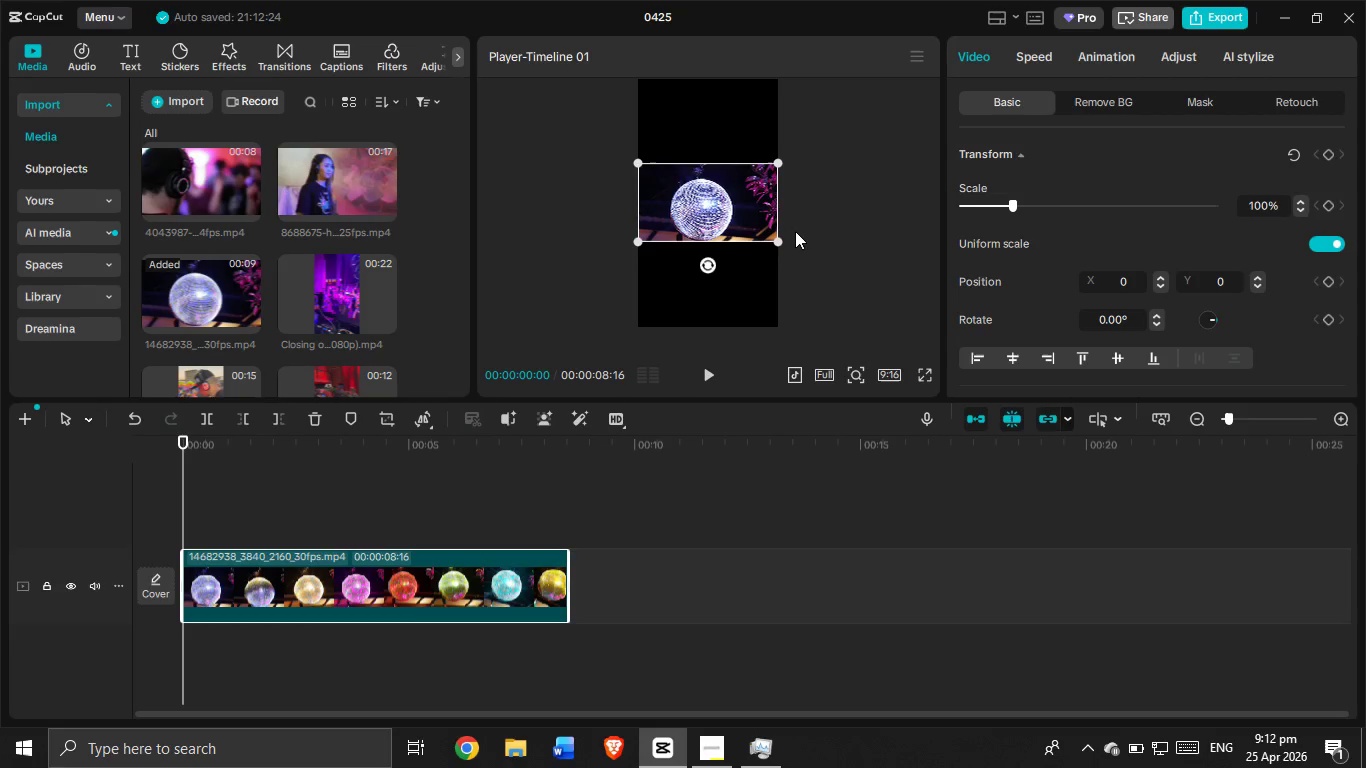 
left_click_drag(start_coordinate=[778, 240], to_coordinate=[1004, 397])
 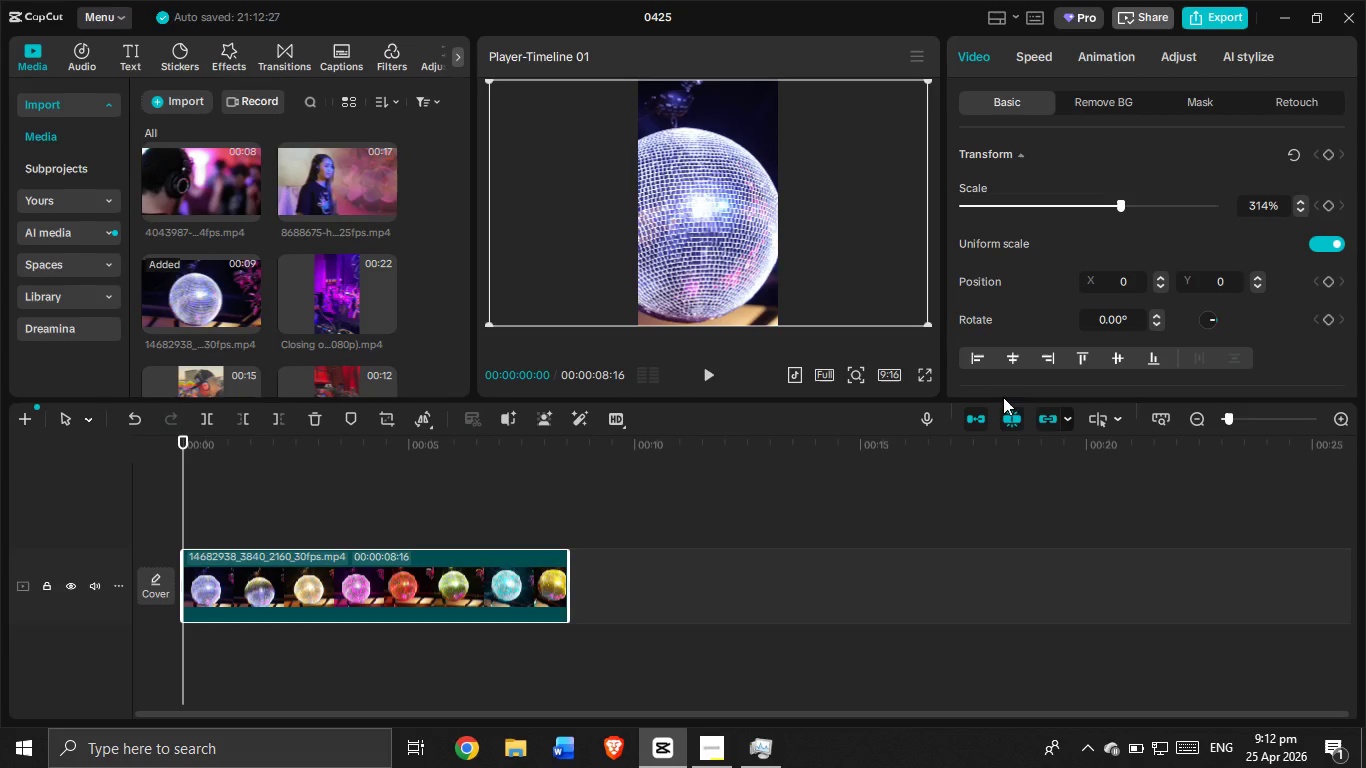 
wait(10.92)
 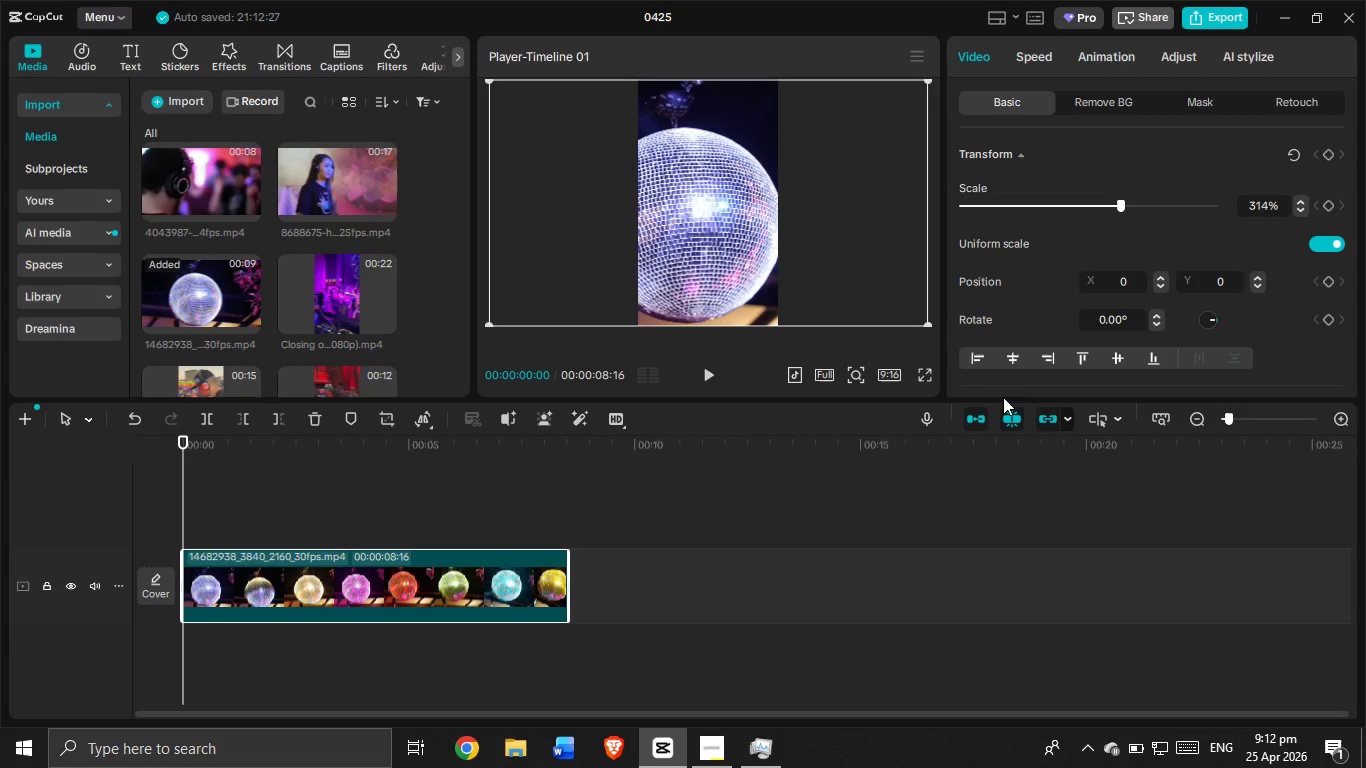 
left_click([716, 377])
 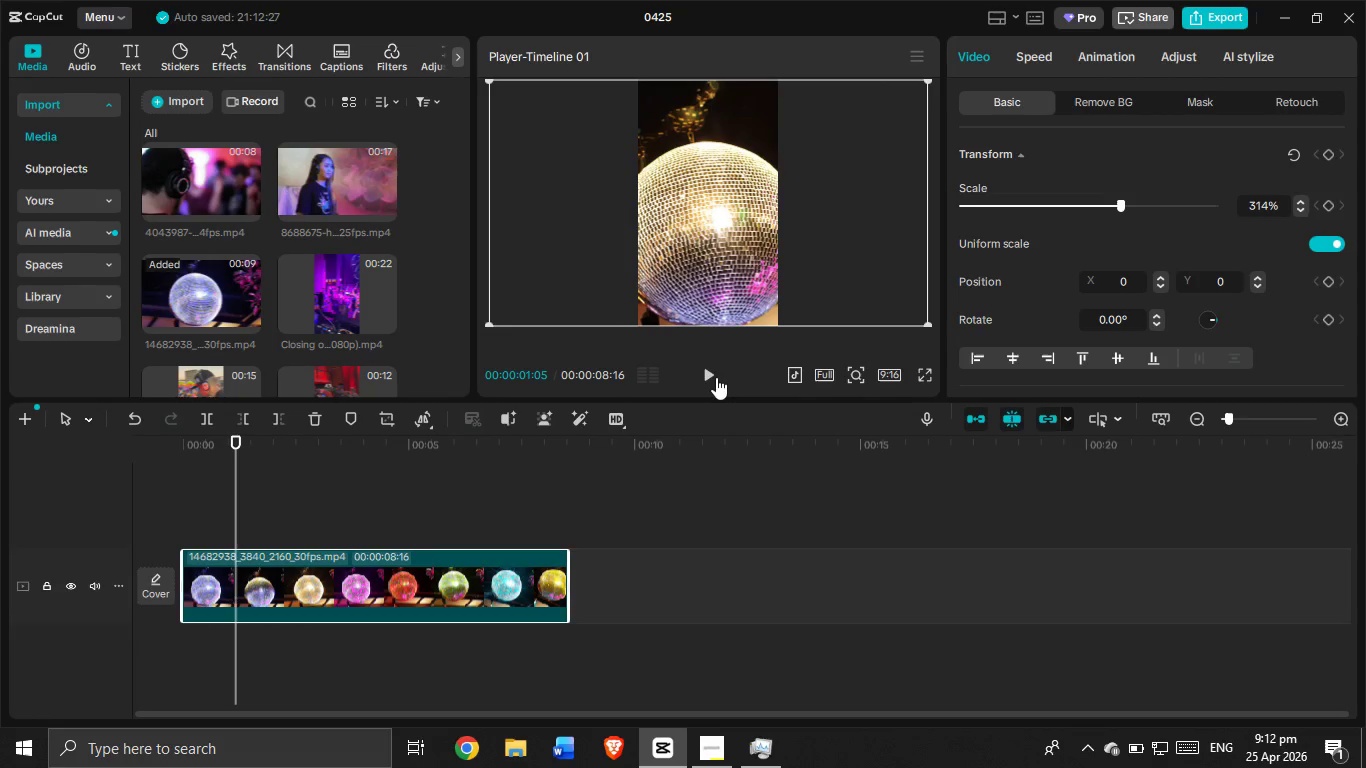 
double_click([716, 369])
 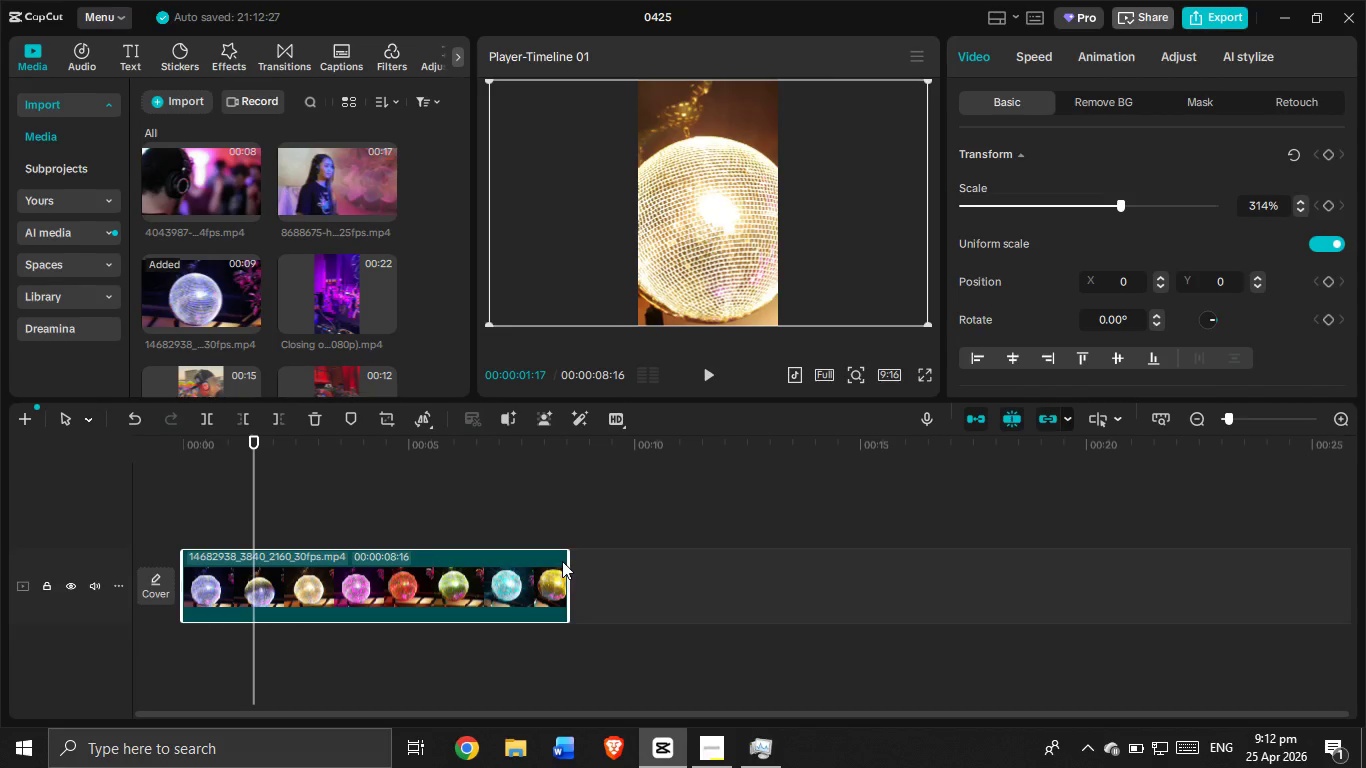 
left_click_drag(start_coordinate=[570, 561], to_coordinate=[254, 601])
 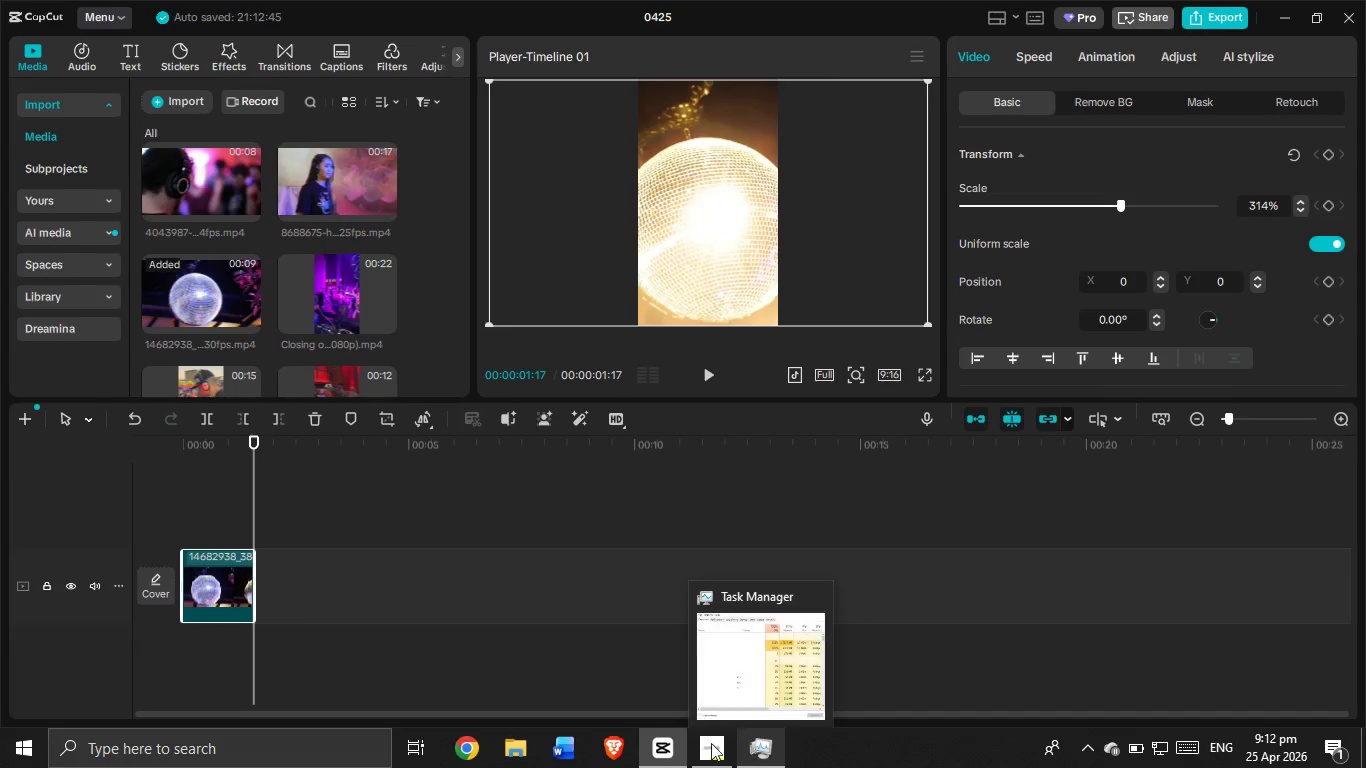 
left_click([702, 740])